 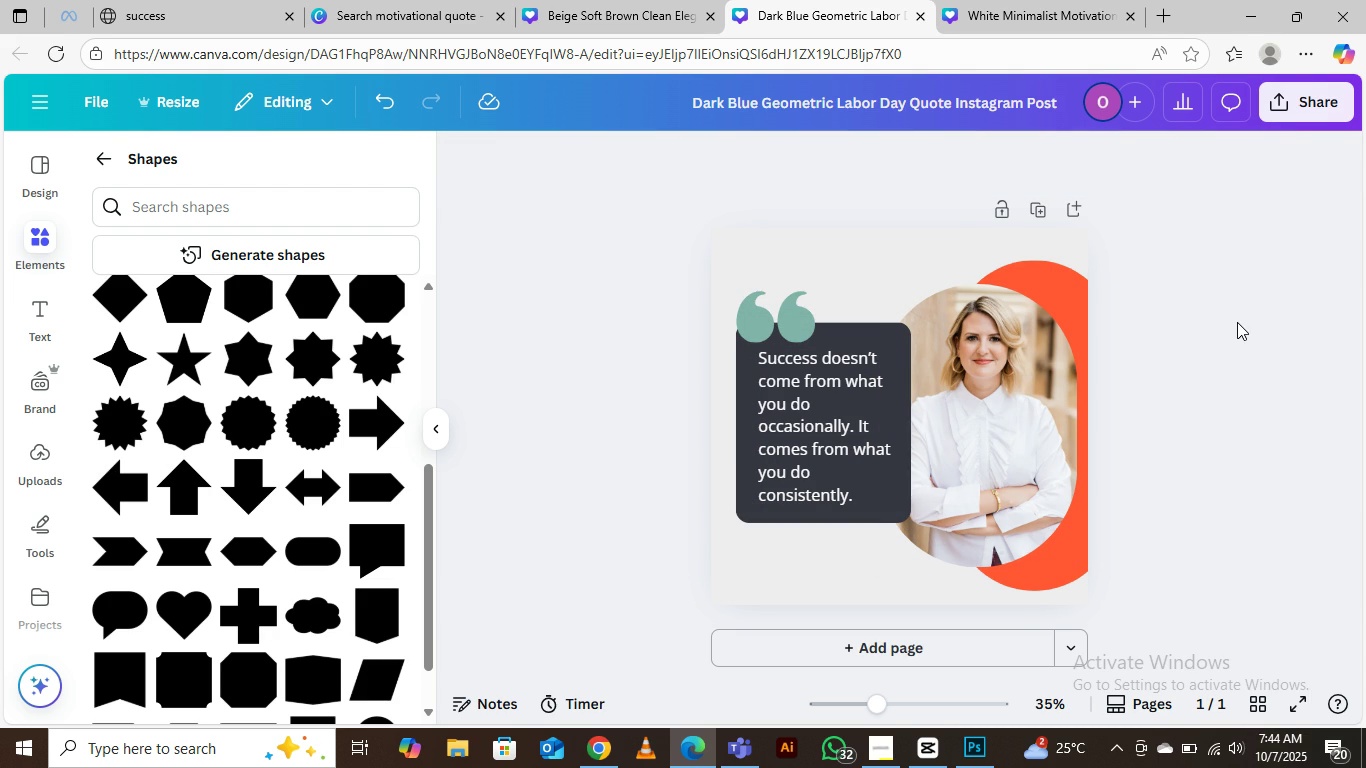 
left_click([880, 324])
 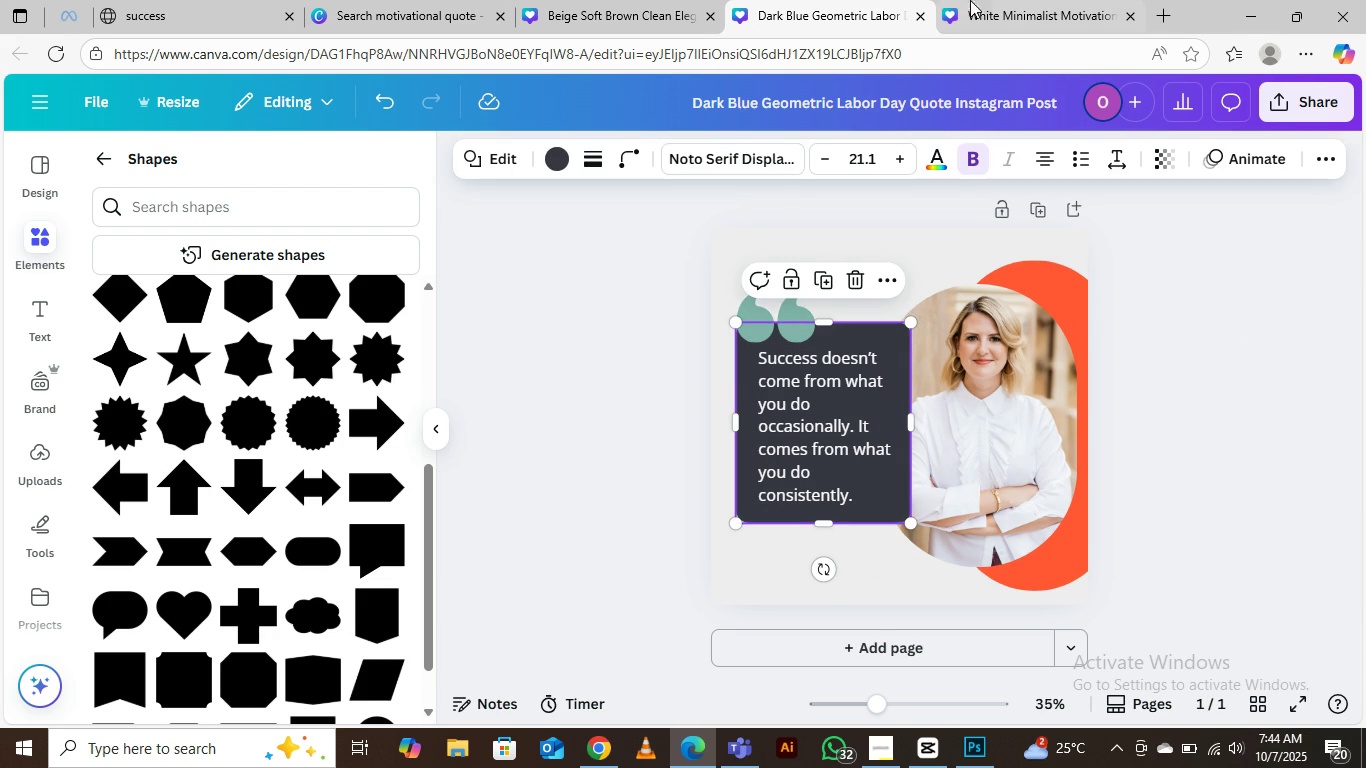 
left_click([1001, 9])
 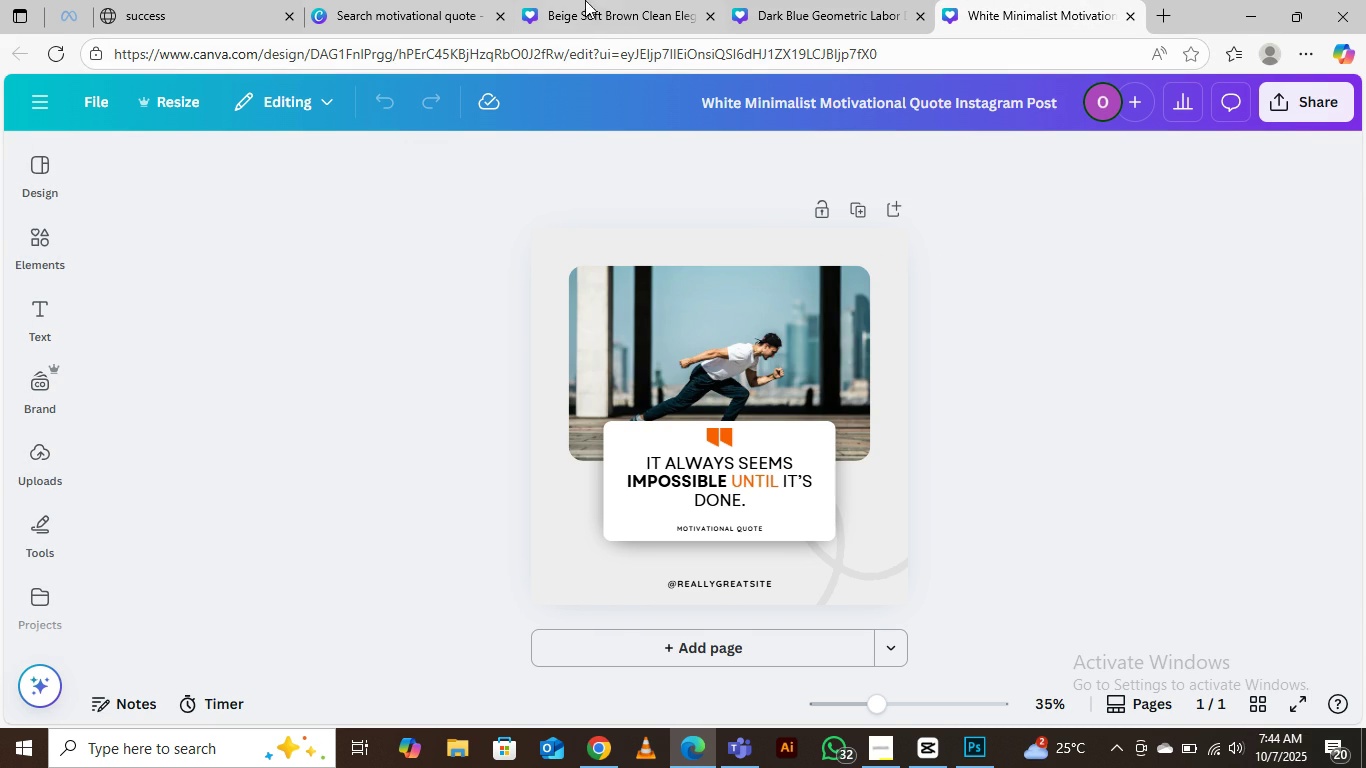 
left_click([604, 5])
 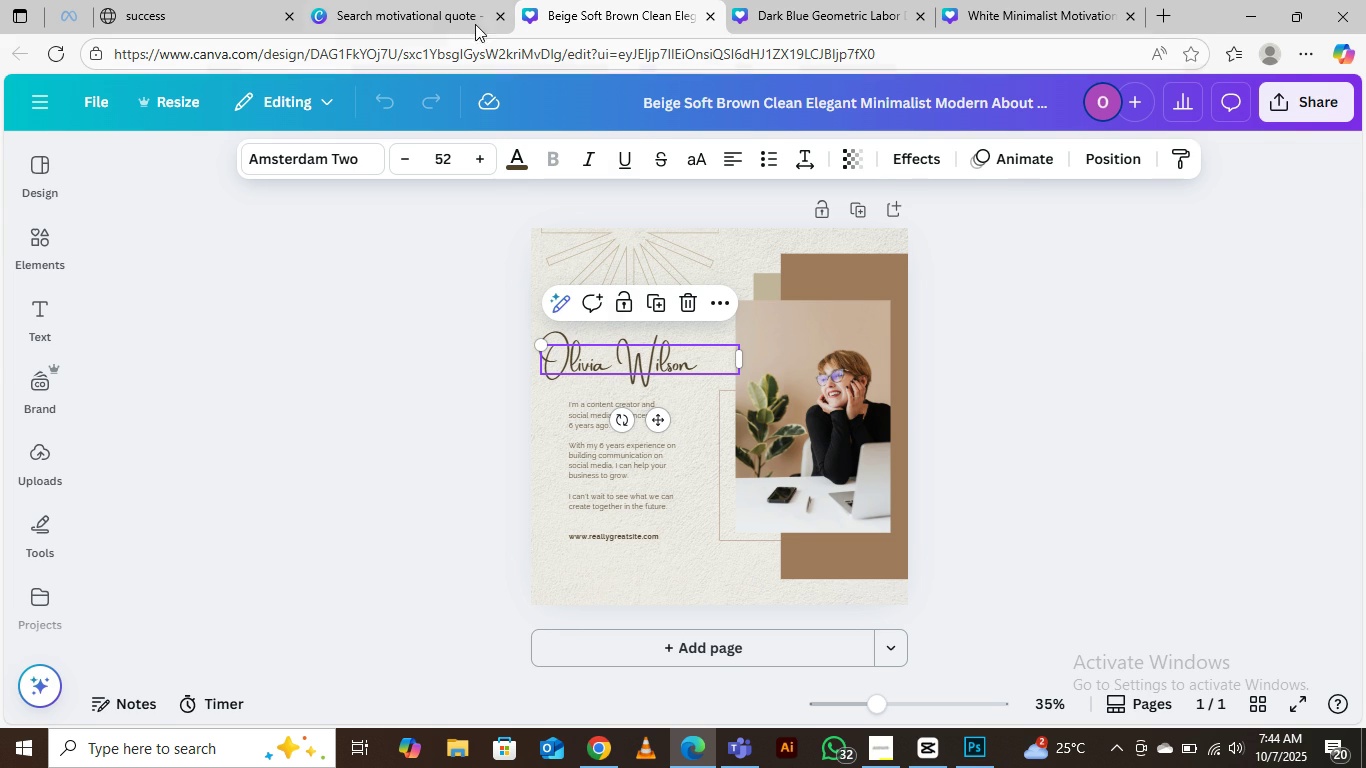 
left_click([438, 3])
 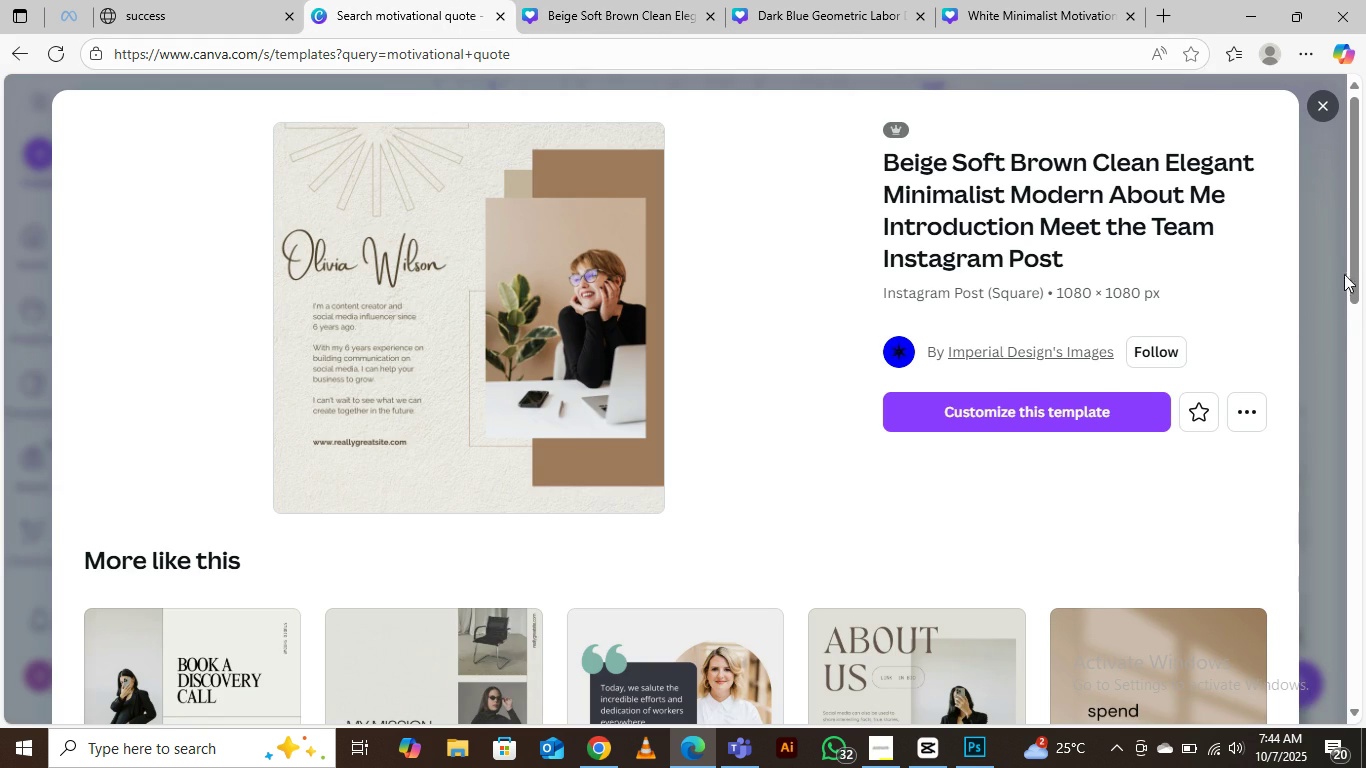 
scroll: coordinate [855, 532], scroll_direction: down, amount: 3.0
 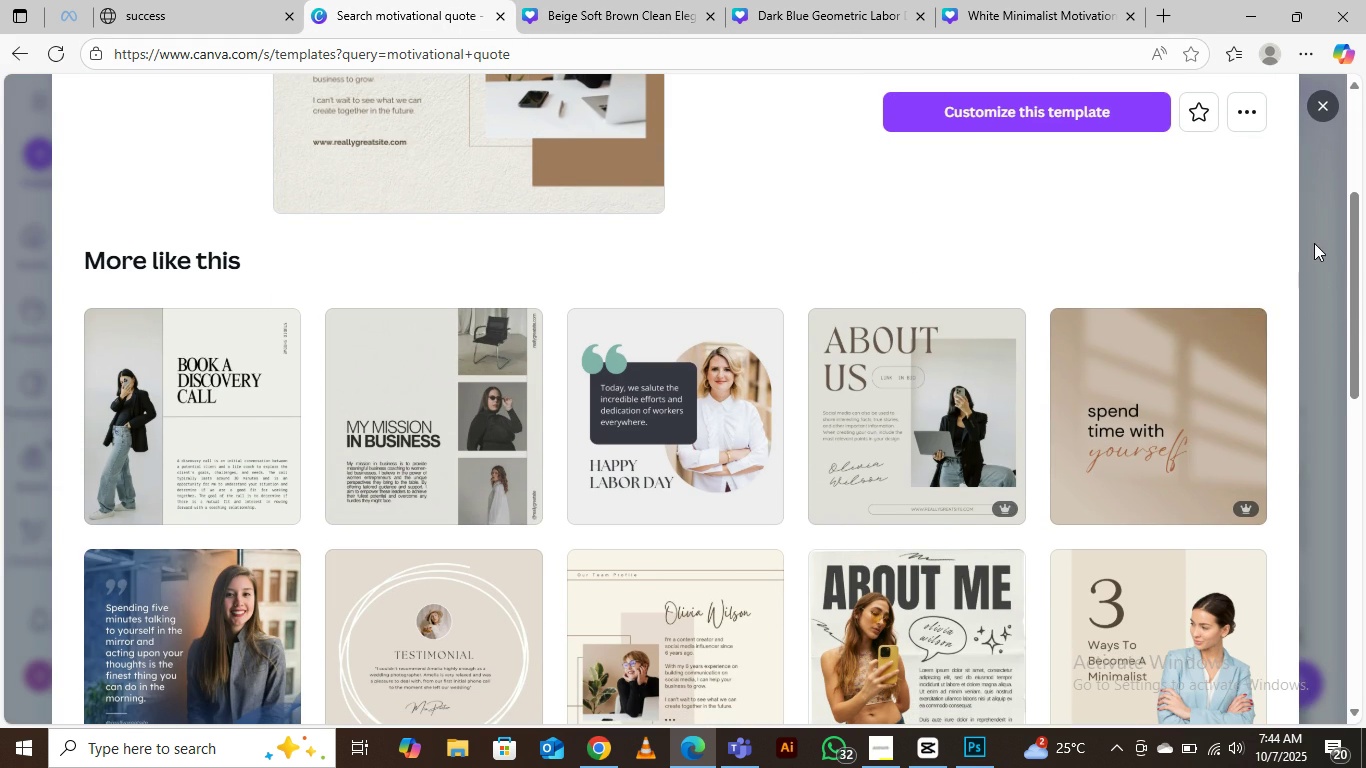 
left_click([1319, 239])
 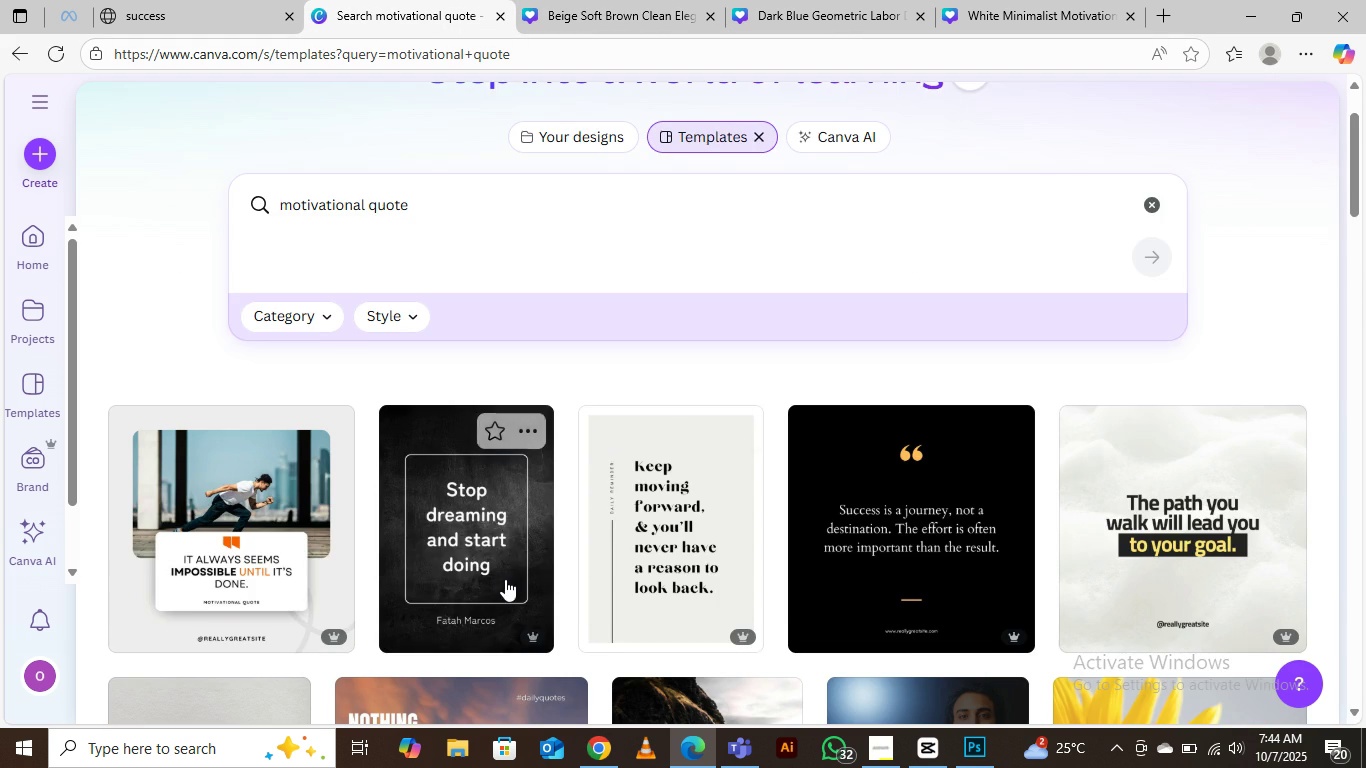 
scroll: coordinate [506, 573], scroll_direction: down, amount: 10.0
 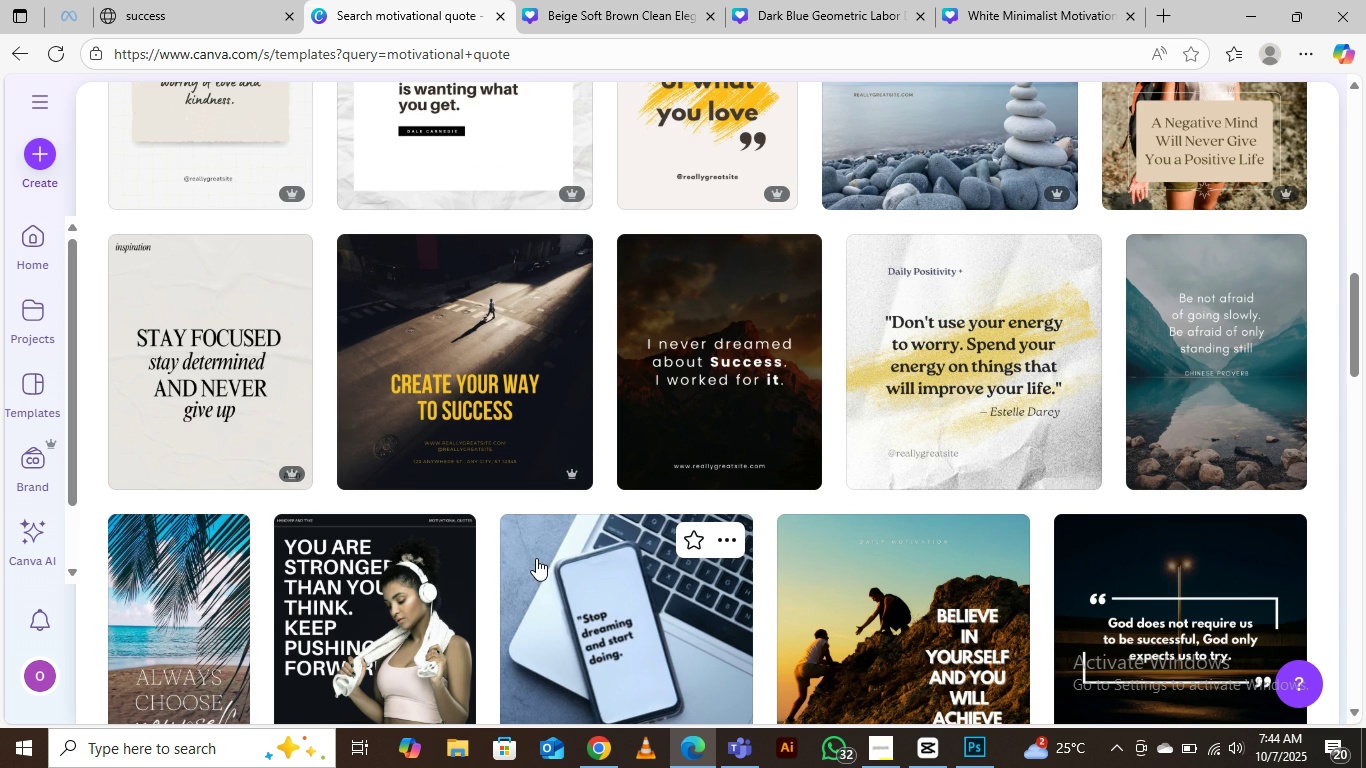 
wait(6.92)
 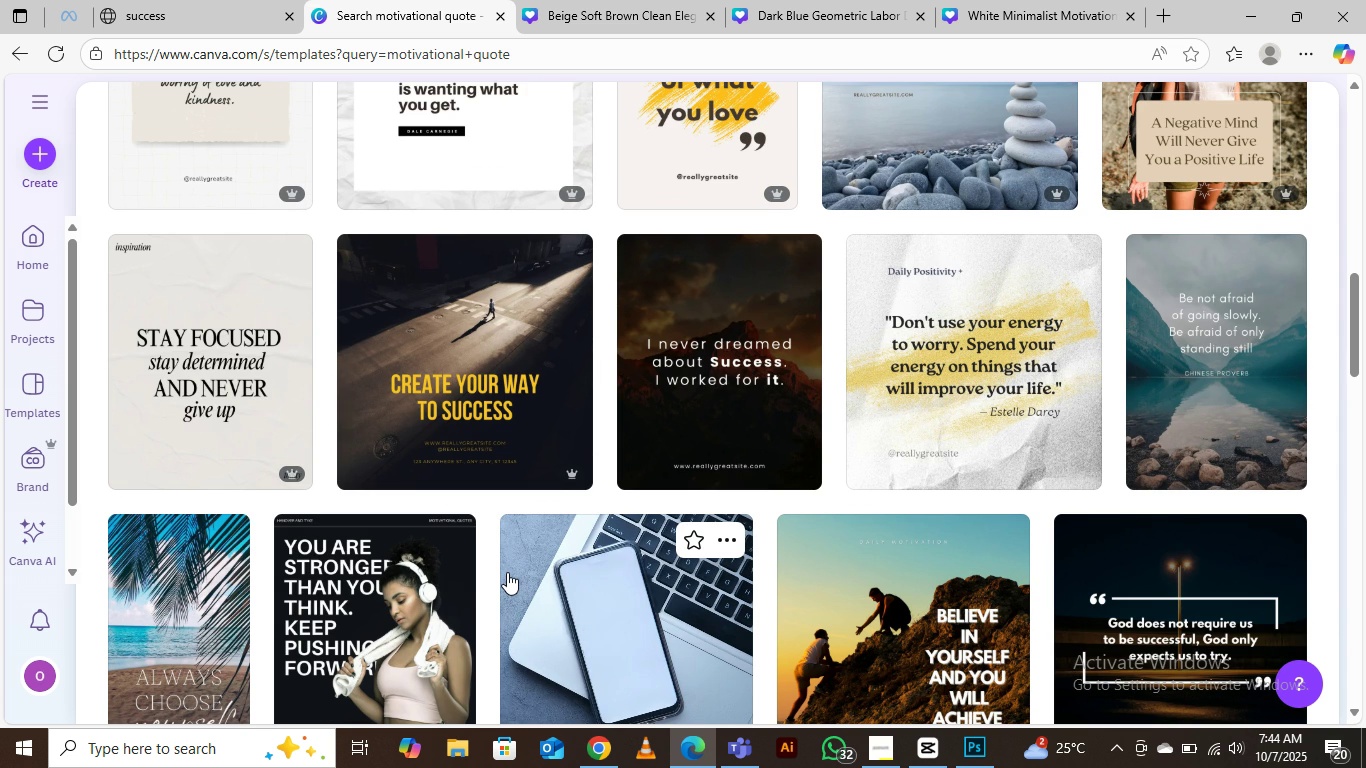 
scroll: coordinate [536, 558], scroll_direction: down, amount: 7.0
 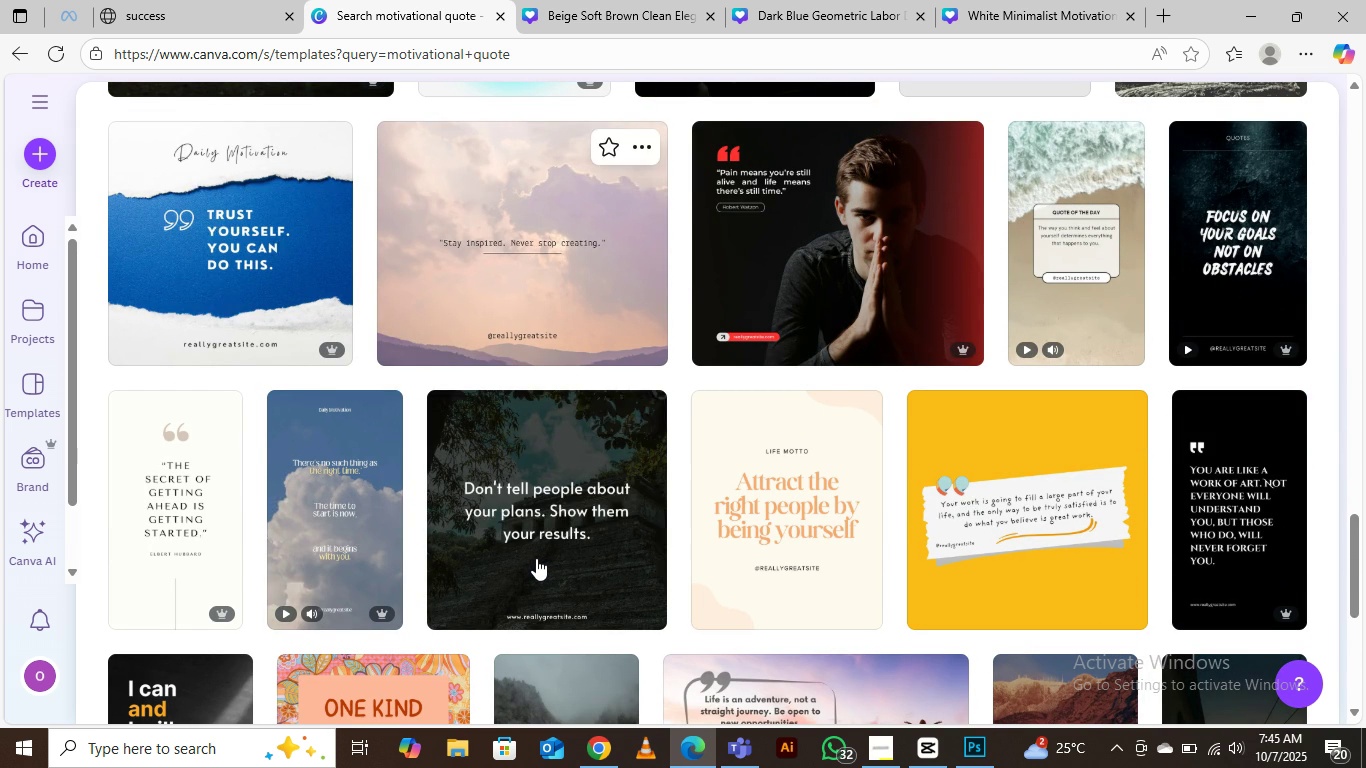 
scroll: coordinate [617, 558], scroll_direction: up, amount: 32.0